 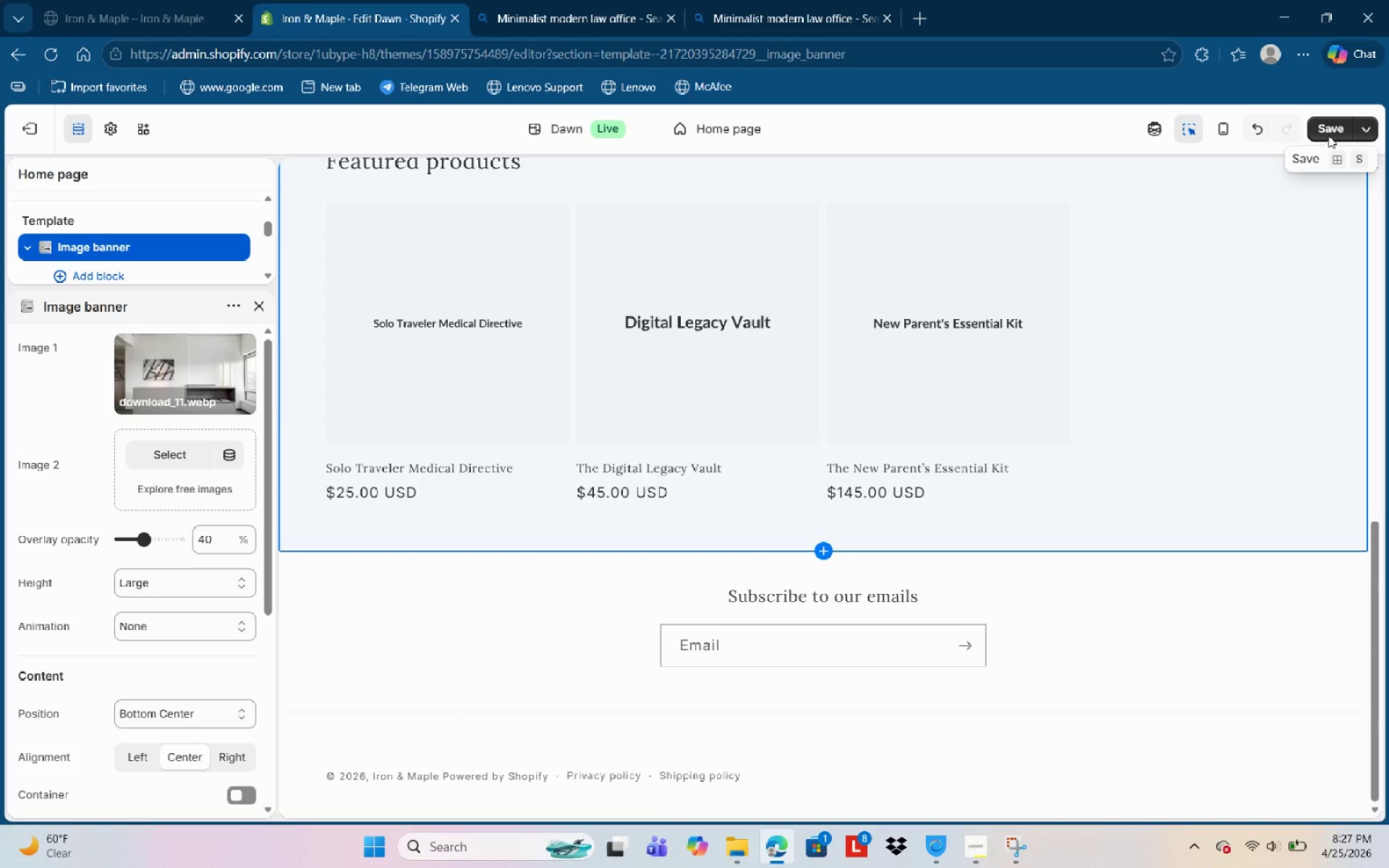 
left_click([1331, 121])
 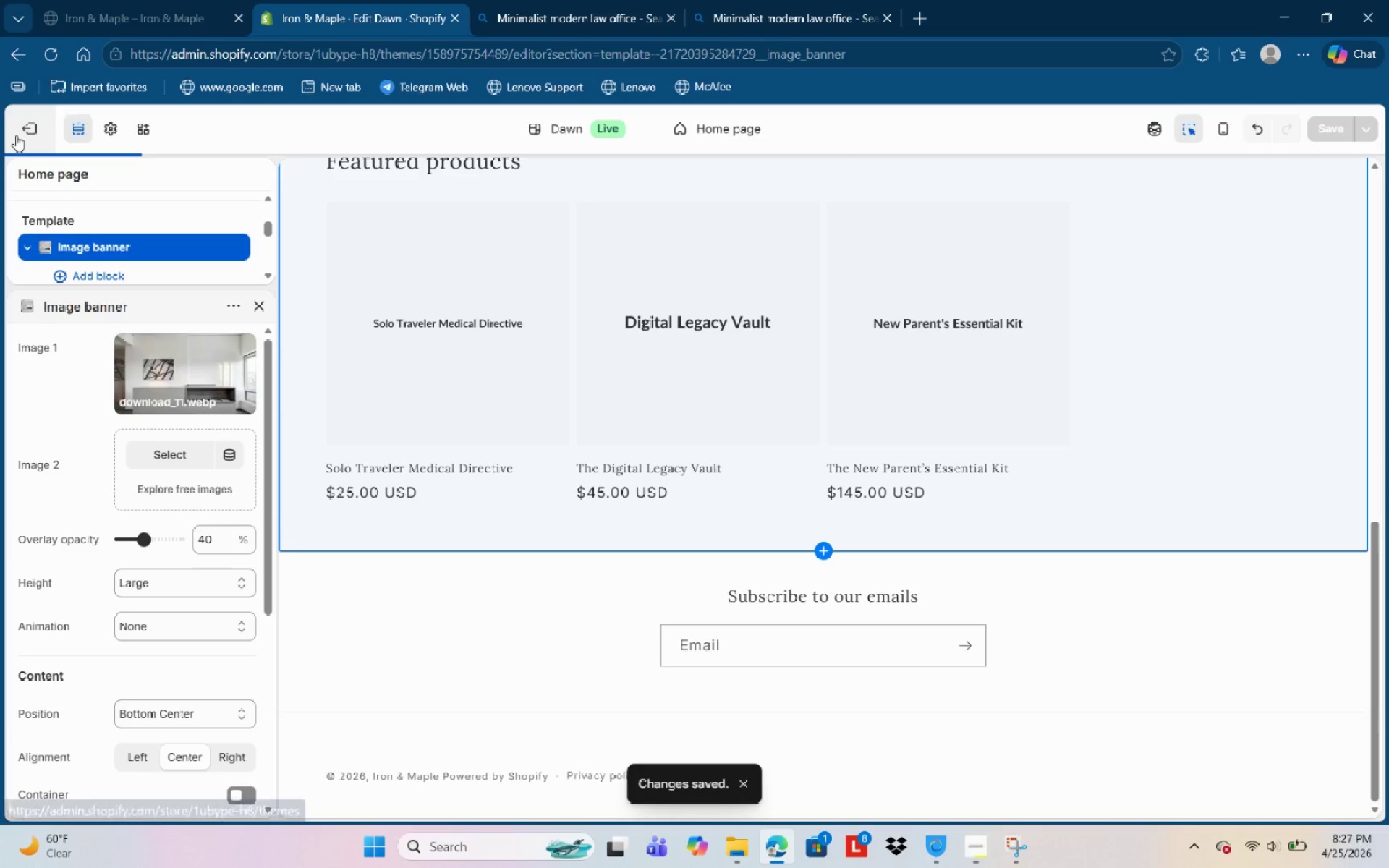 
wait(8.69)
 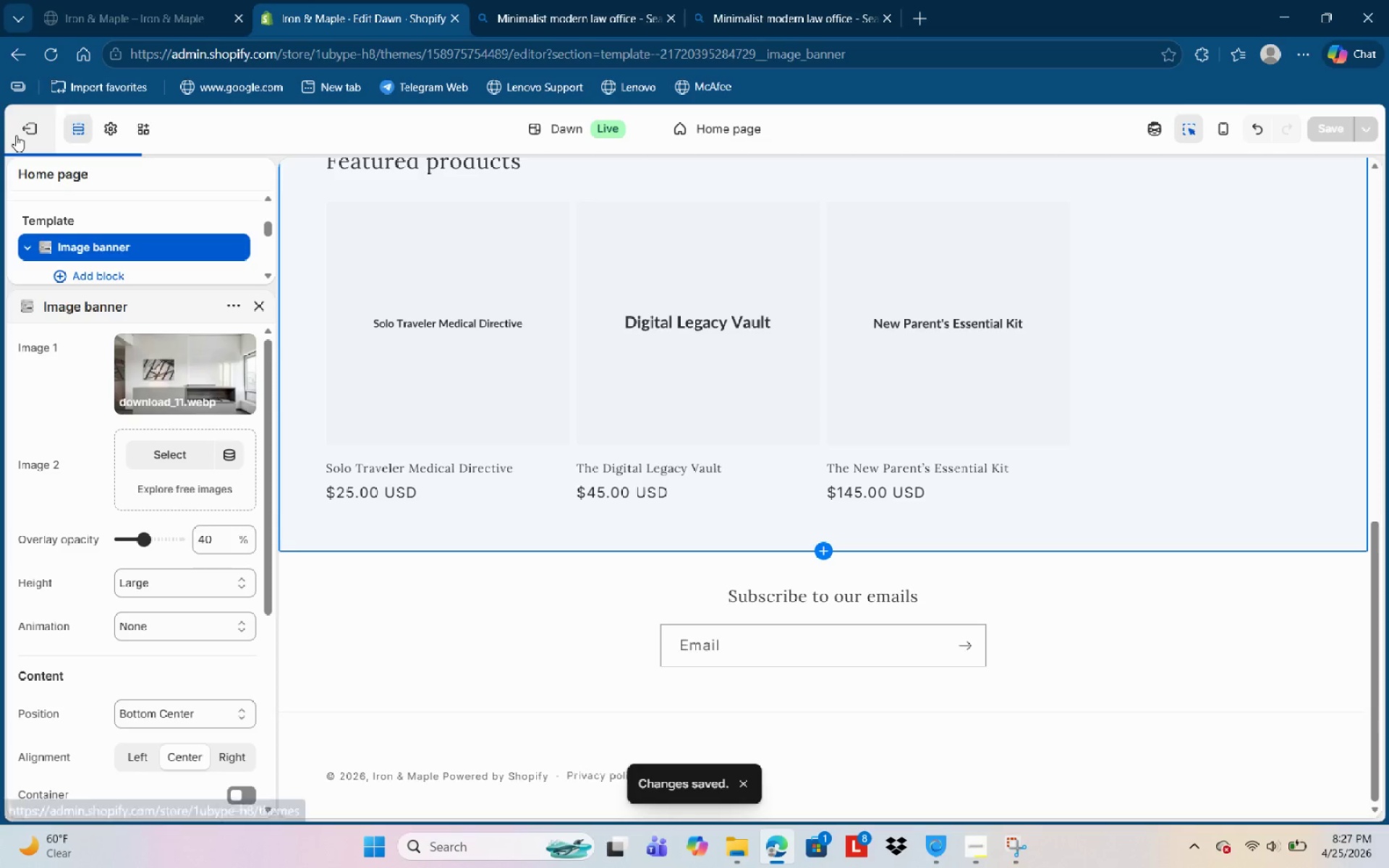 
left_click([42, 132])
 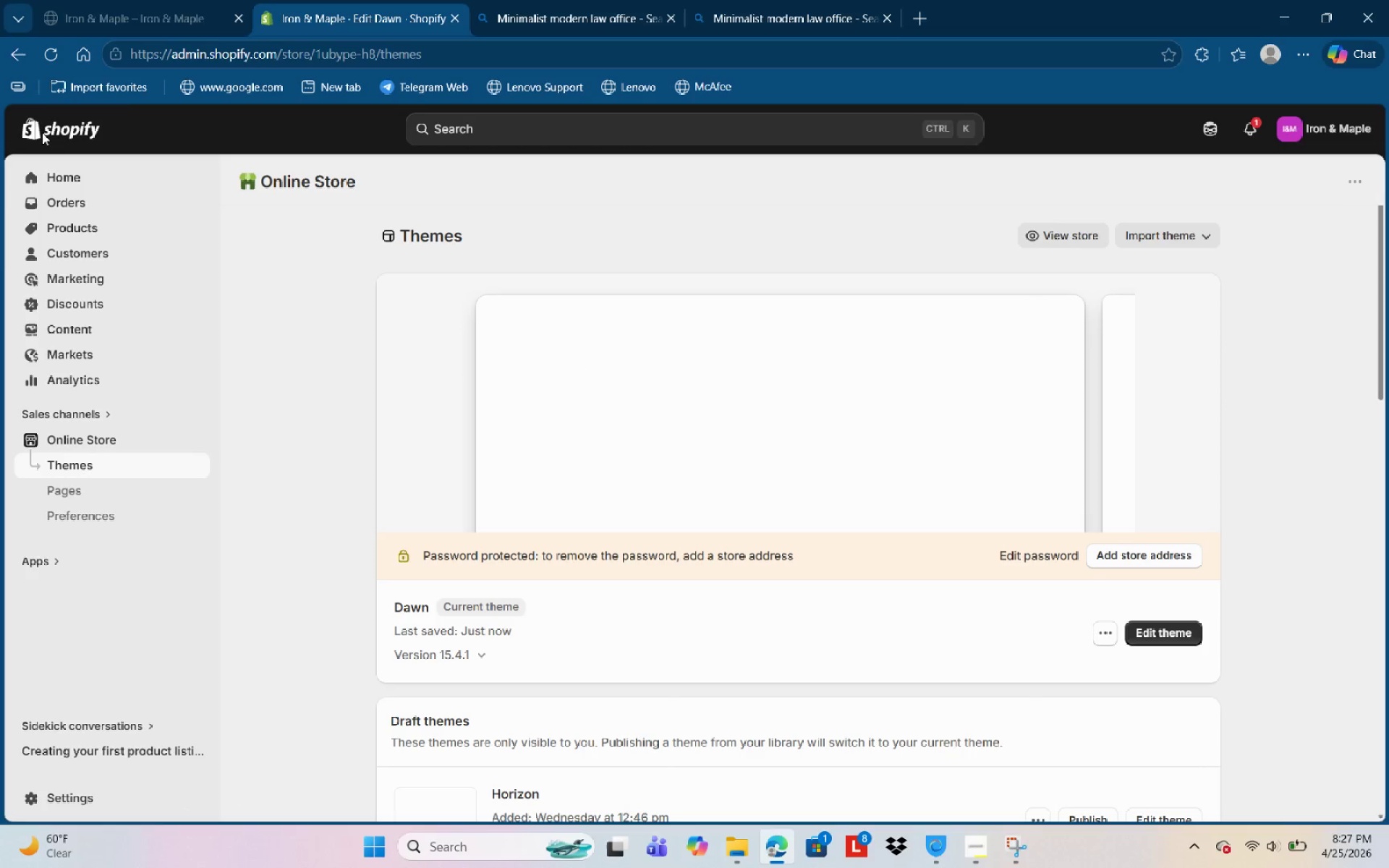 
mouse_move([422, 346])
 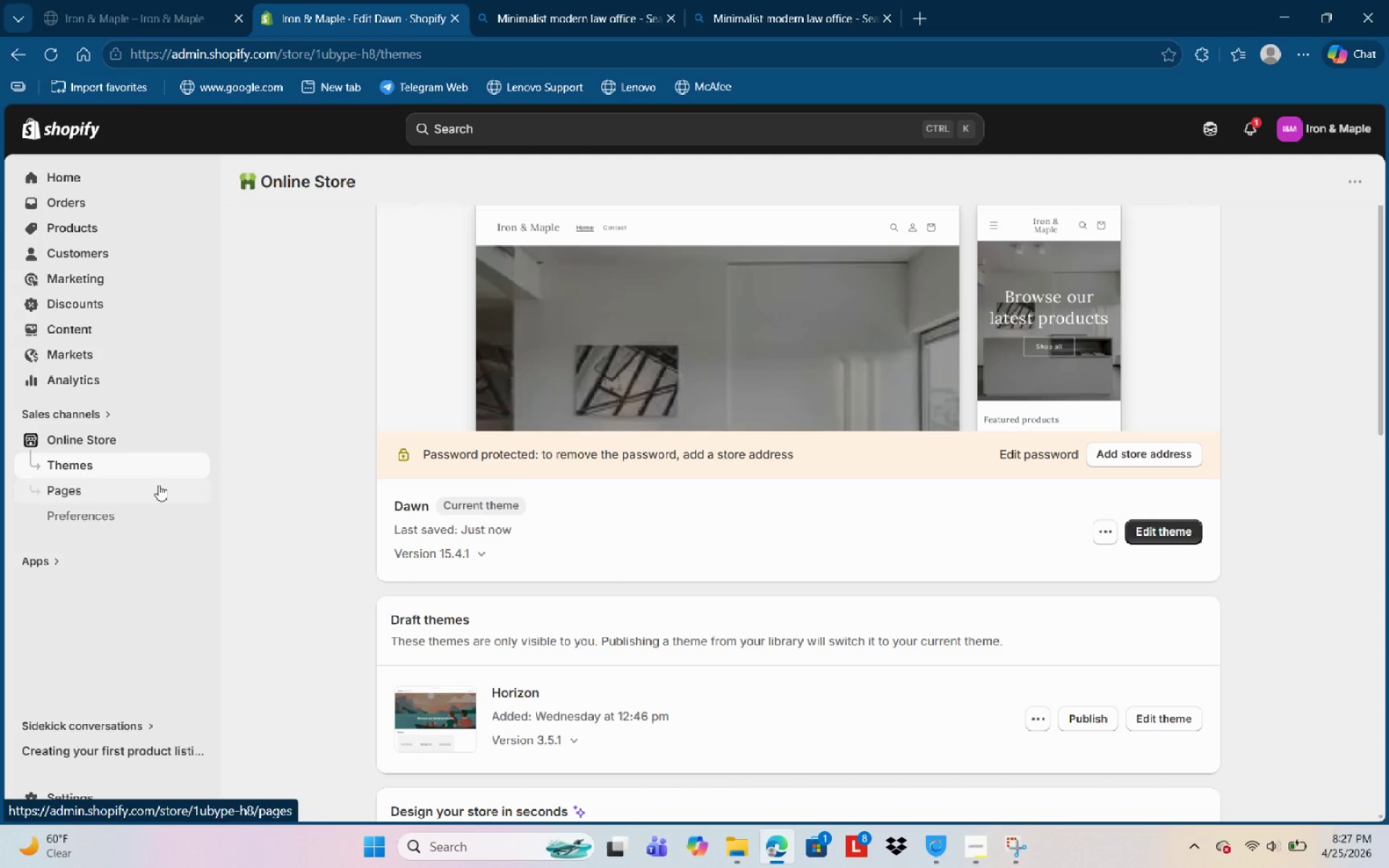 
left_click([201, 438])
 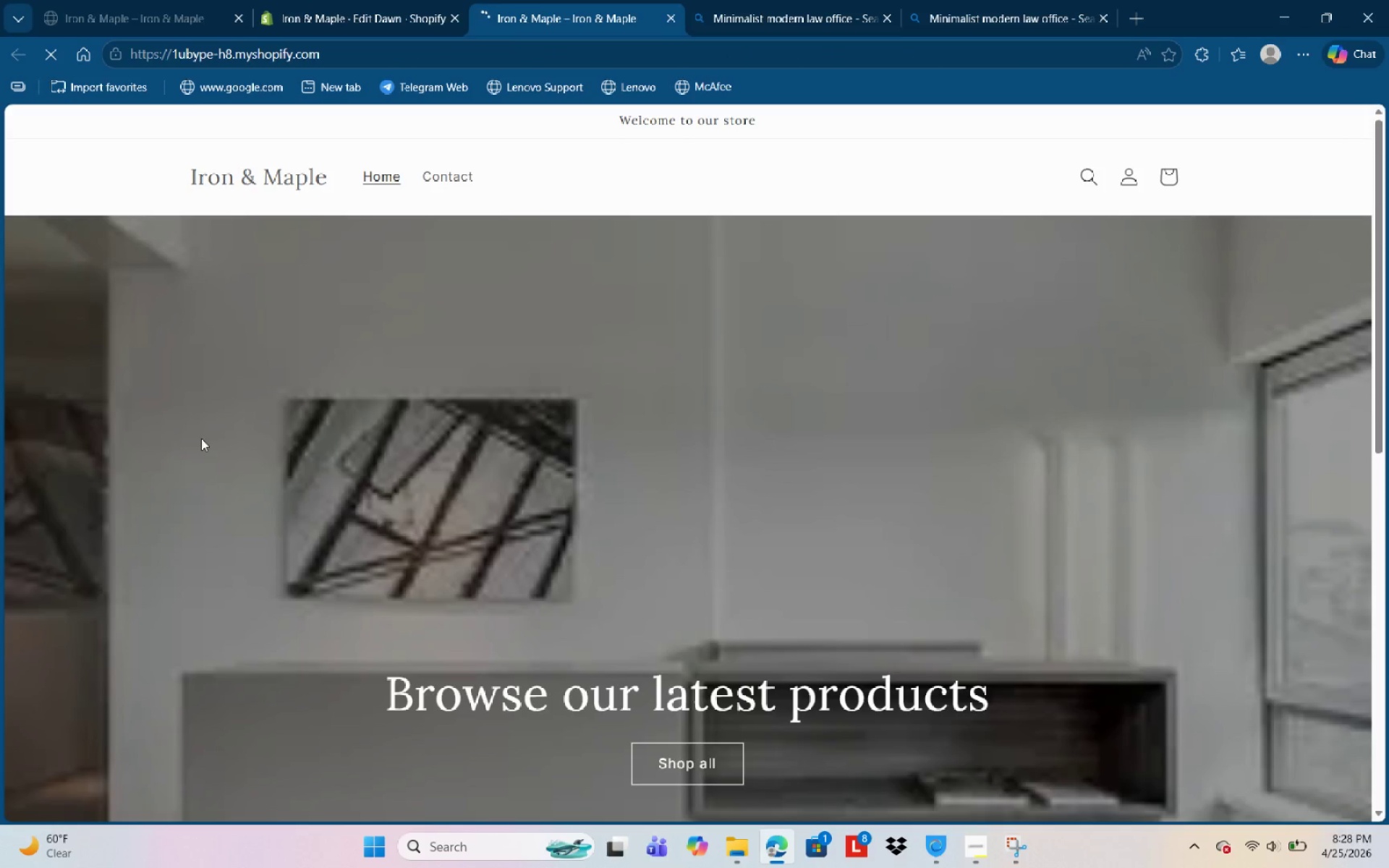 
wait(5.7)
 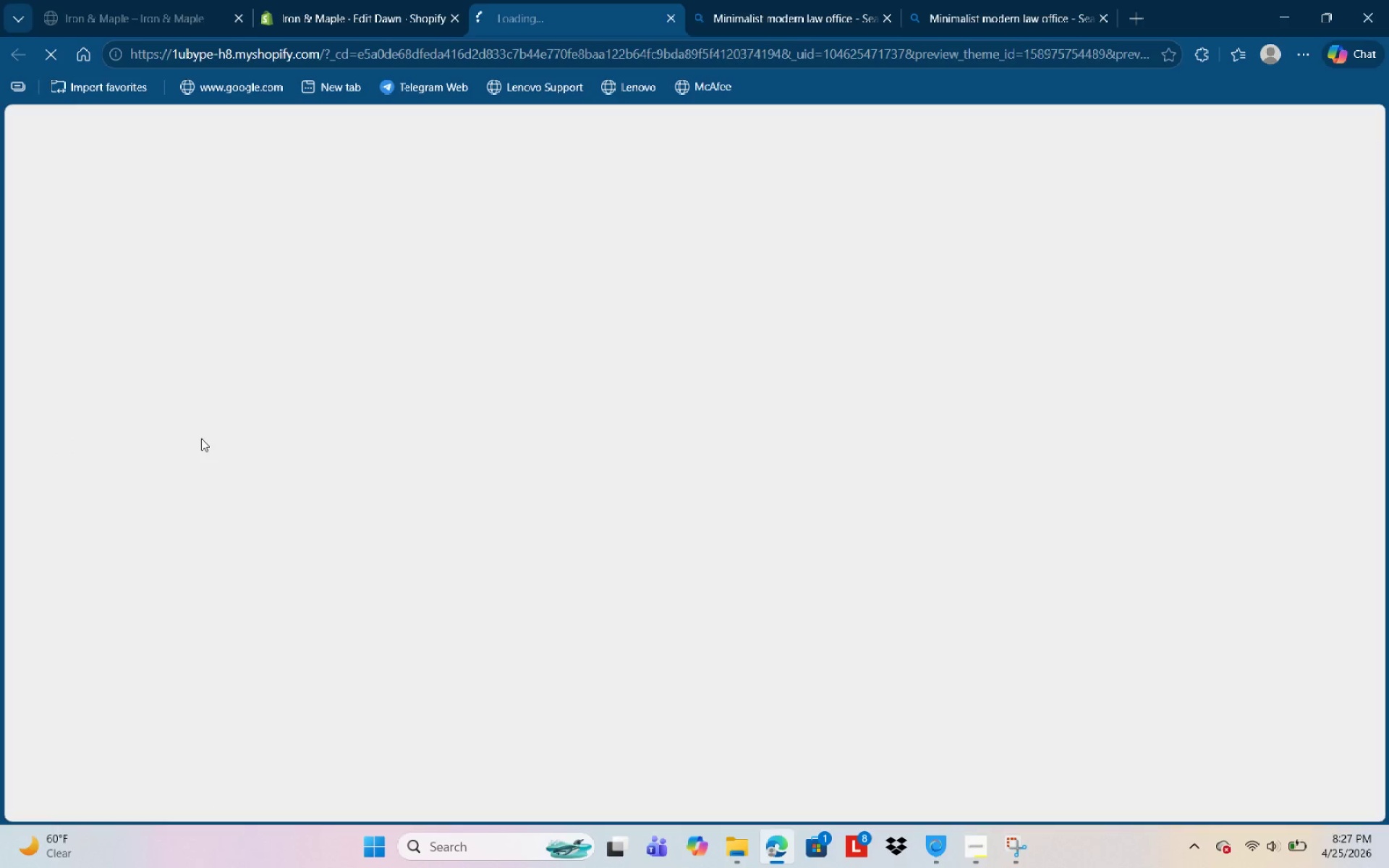 
left_click([376, 2])
 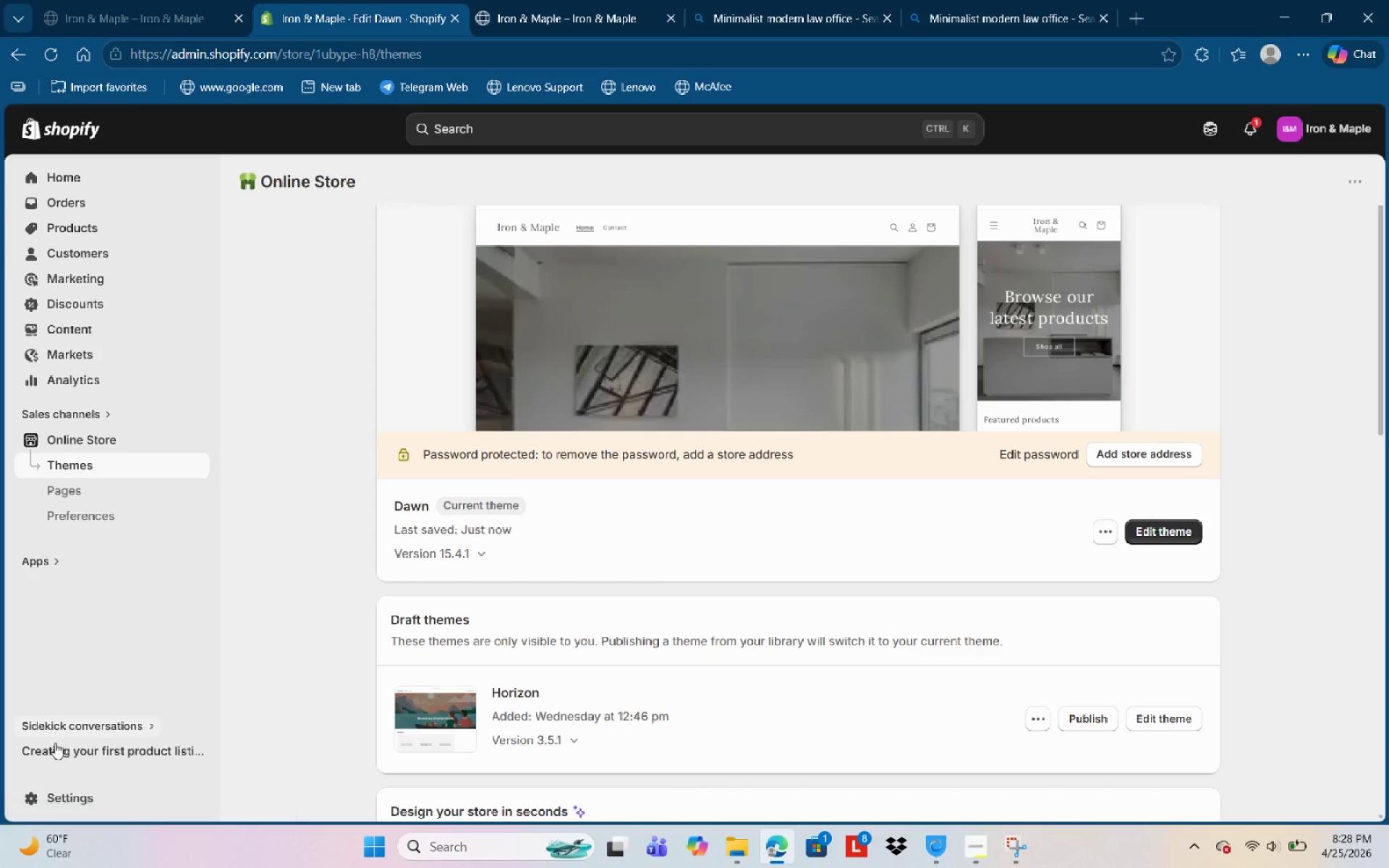 
left_click([60, 785])
 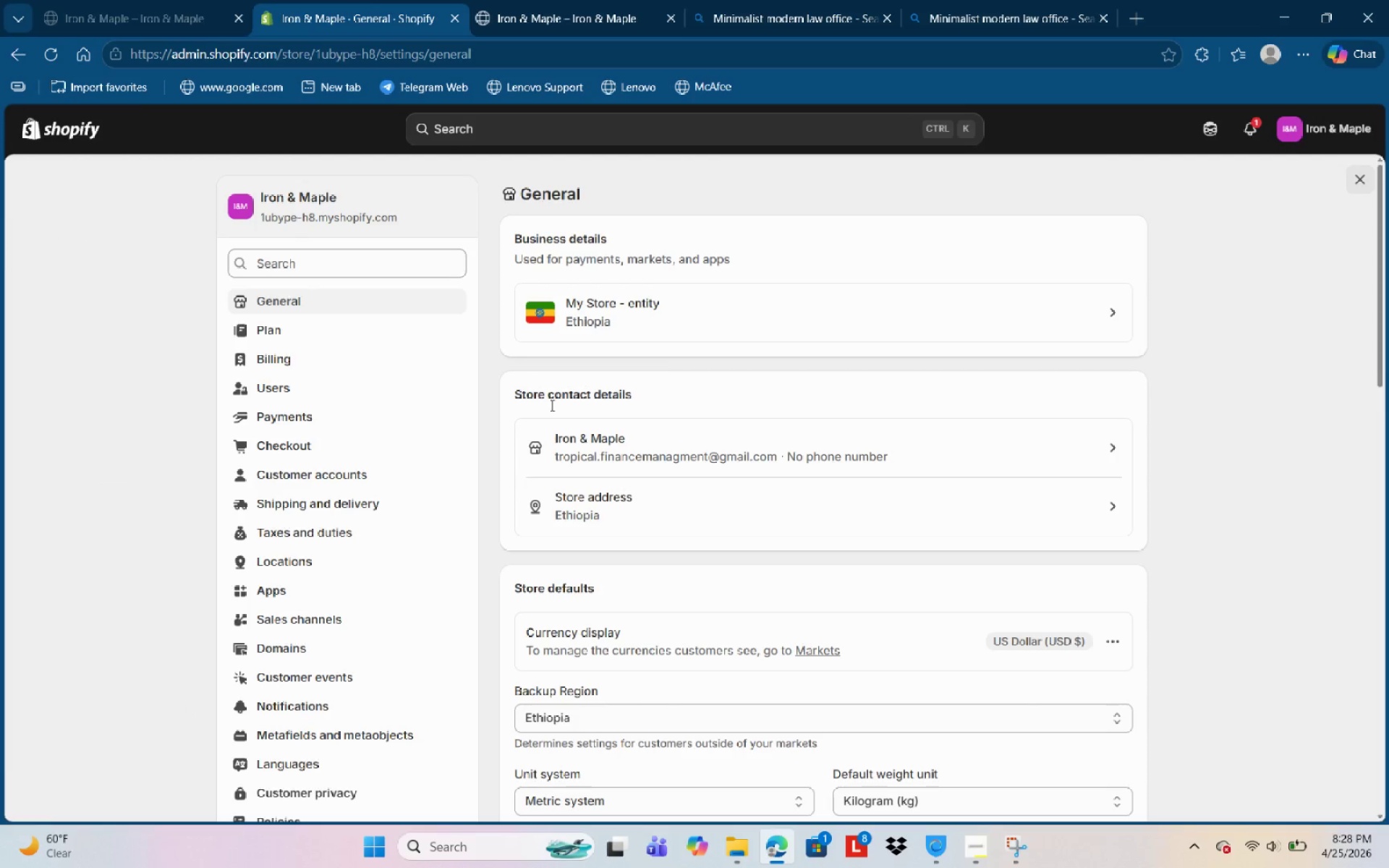 
left_click([587, 443])
 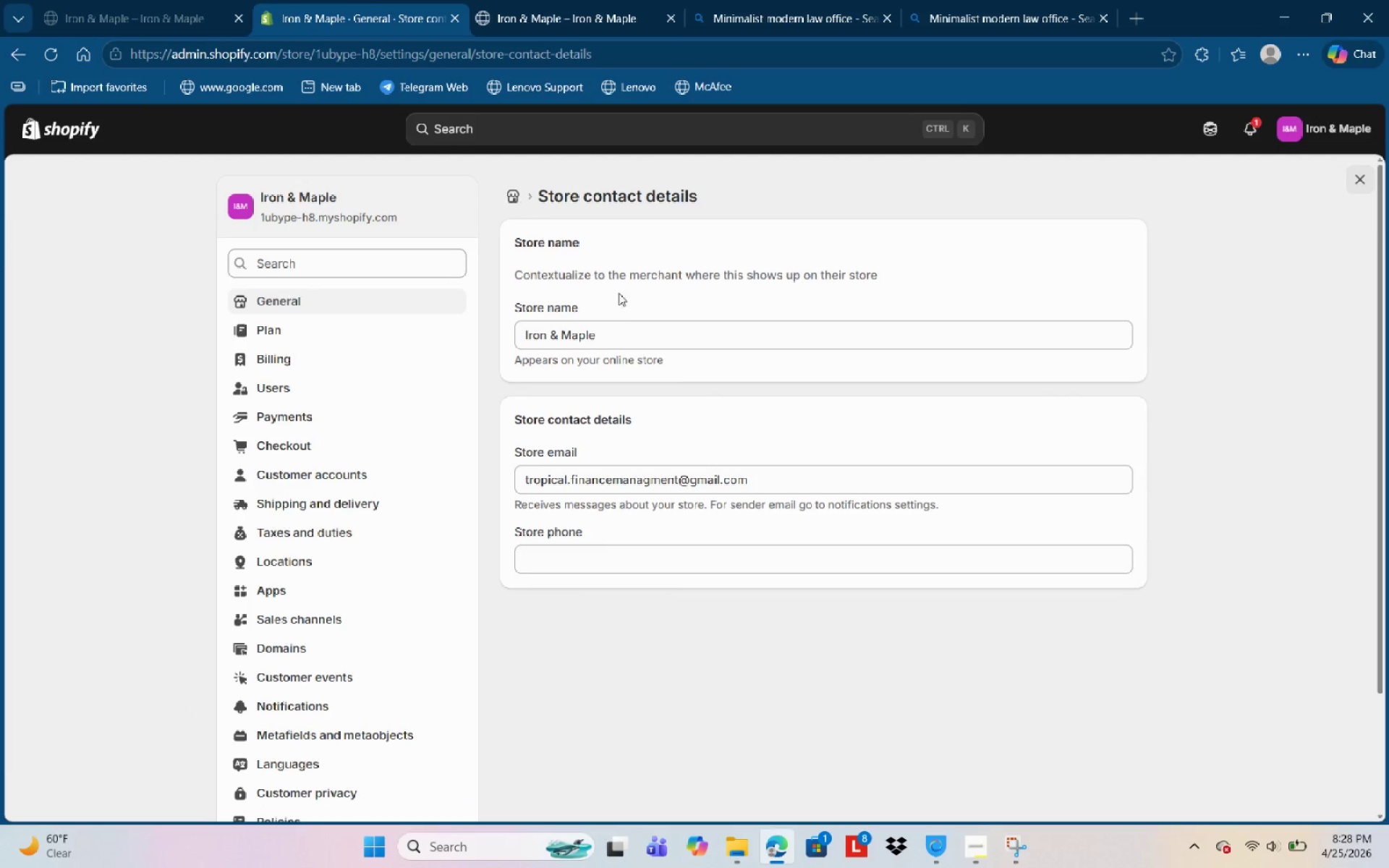 
left_click_drag(start_coordinate=[613, 326], to_coordinate=[430, 333])
 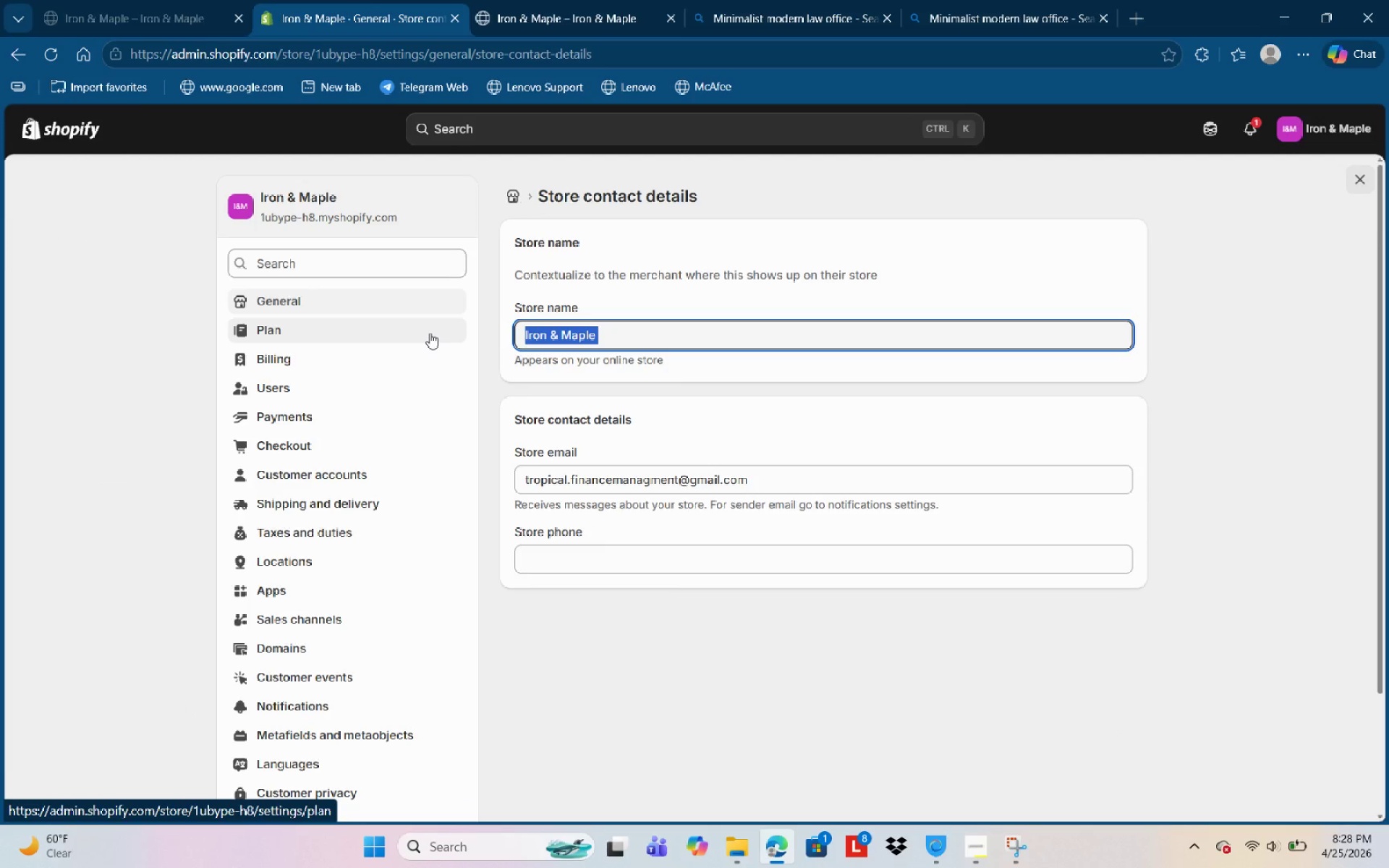 
type(Willow & Gavel)
key(NumpadEnter)
 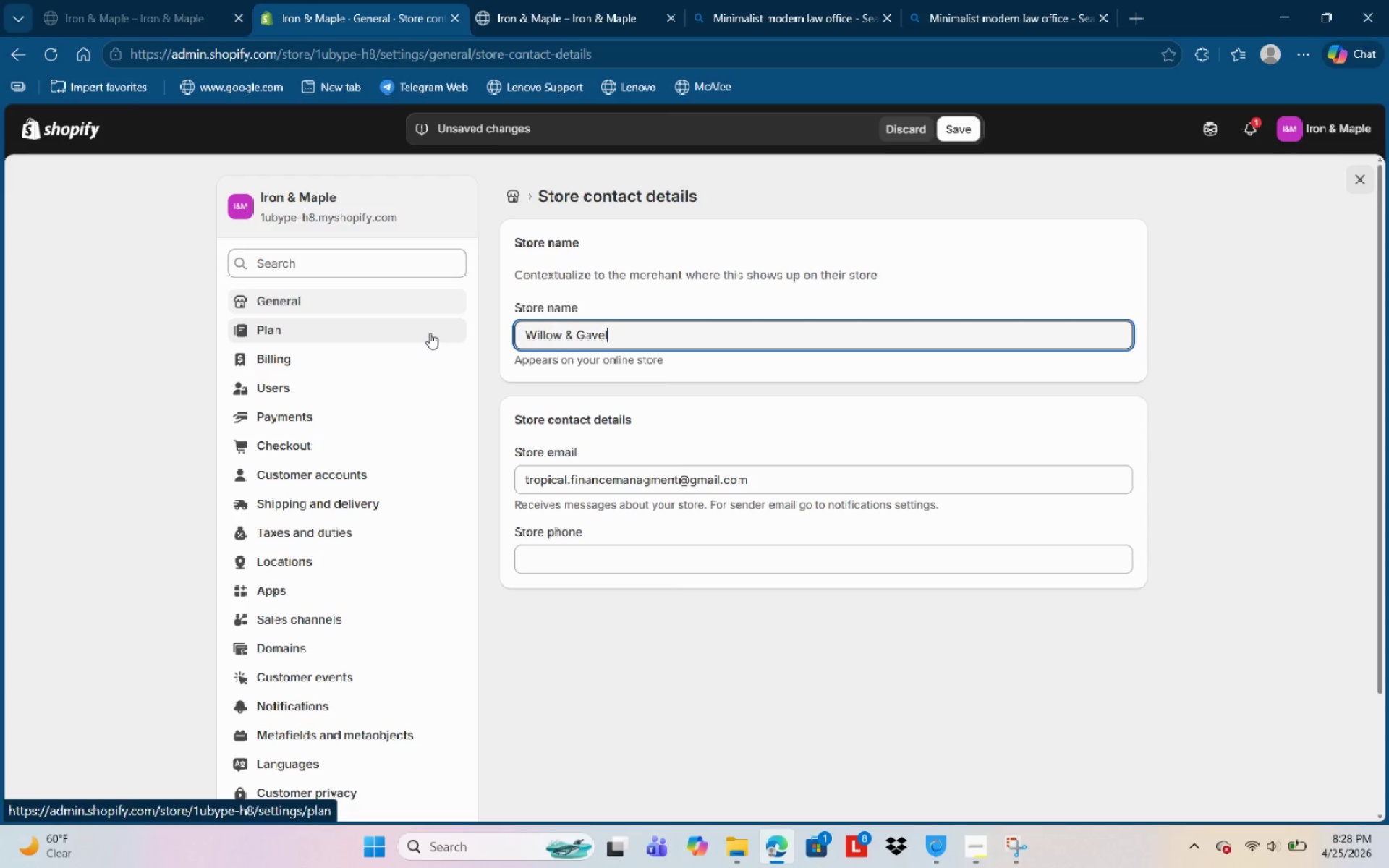 
left_click([972, 129])
 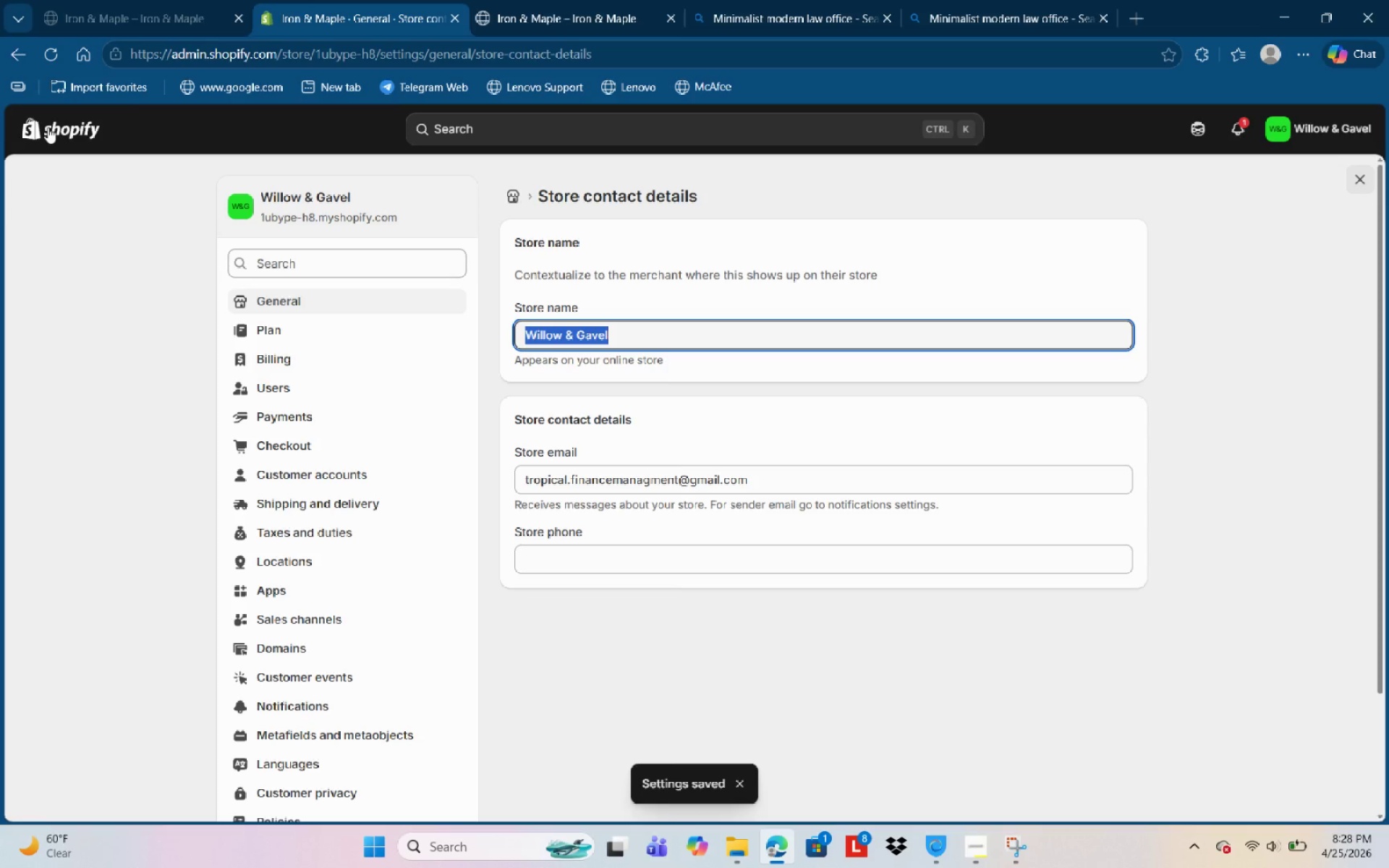 